 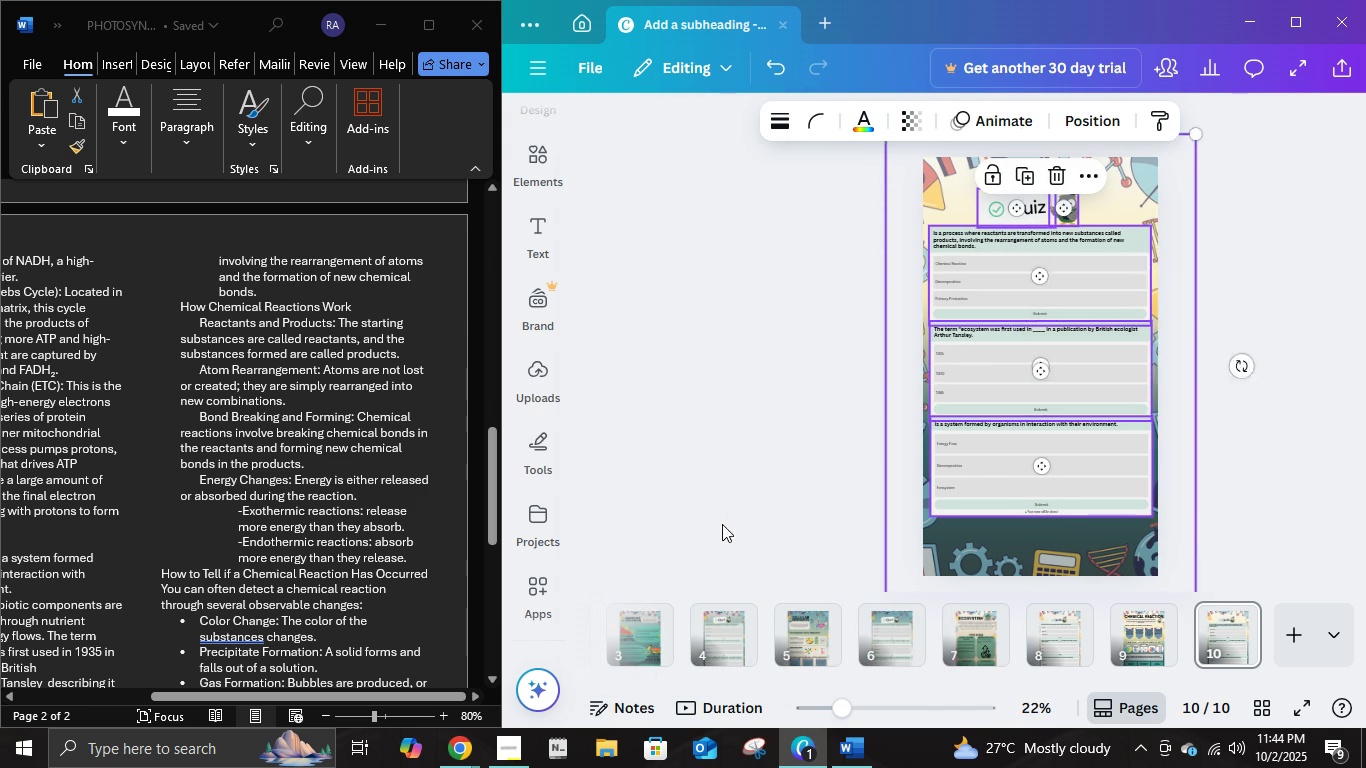 
left_click([1278, 460])
 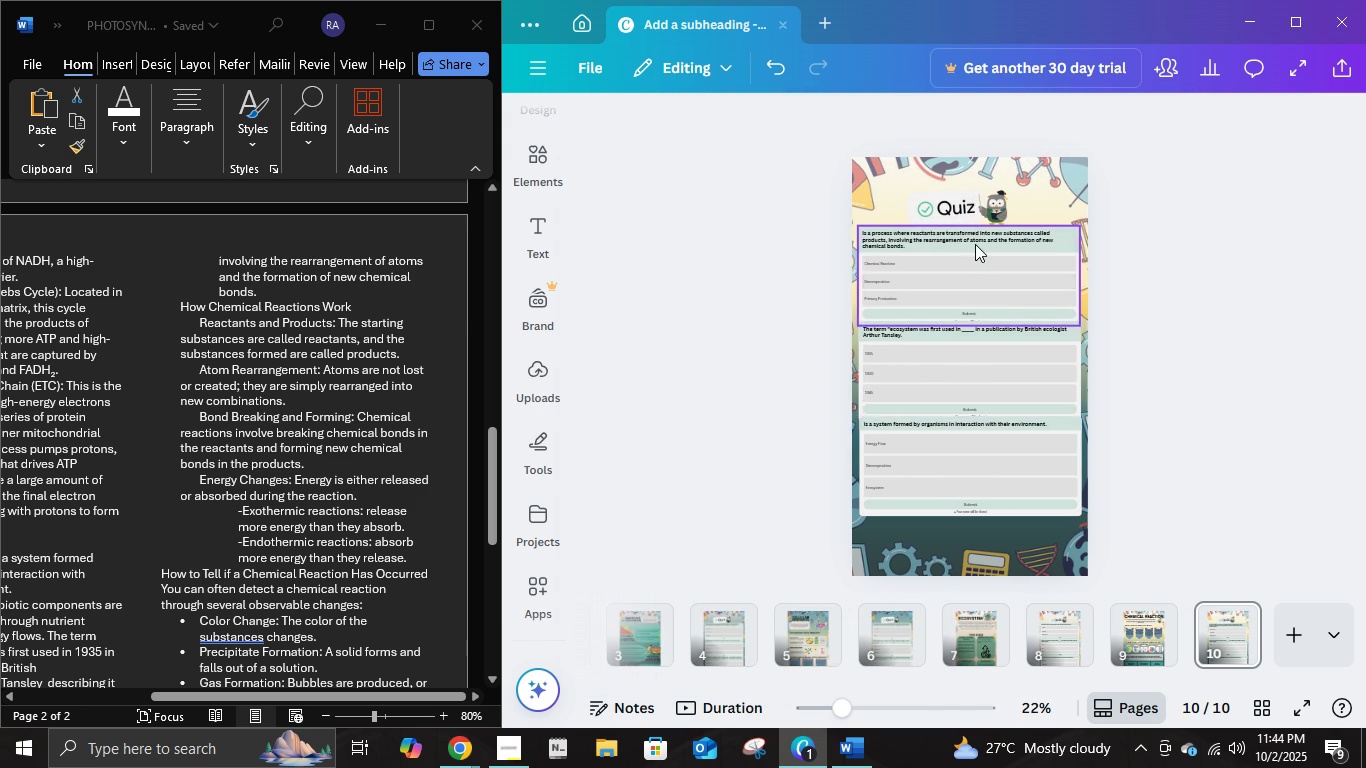 
double_click([975, 244])
 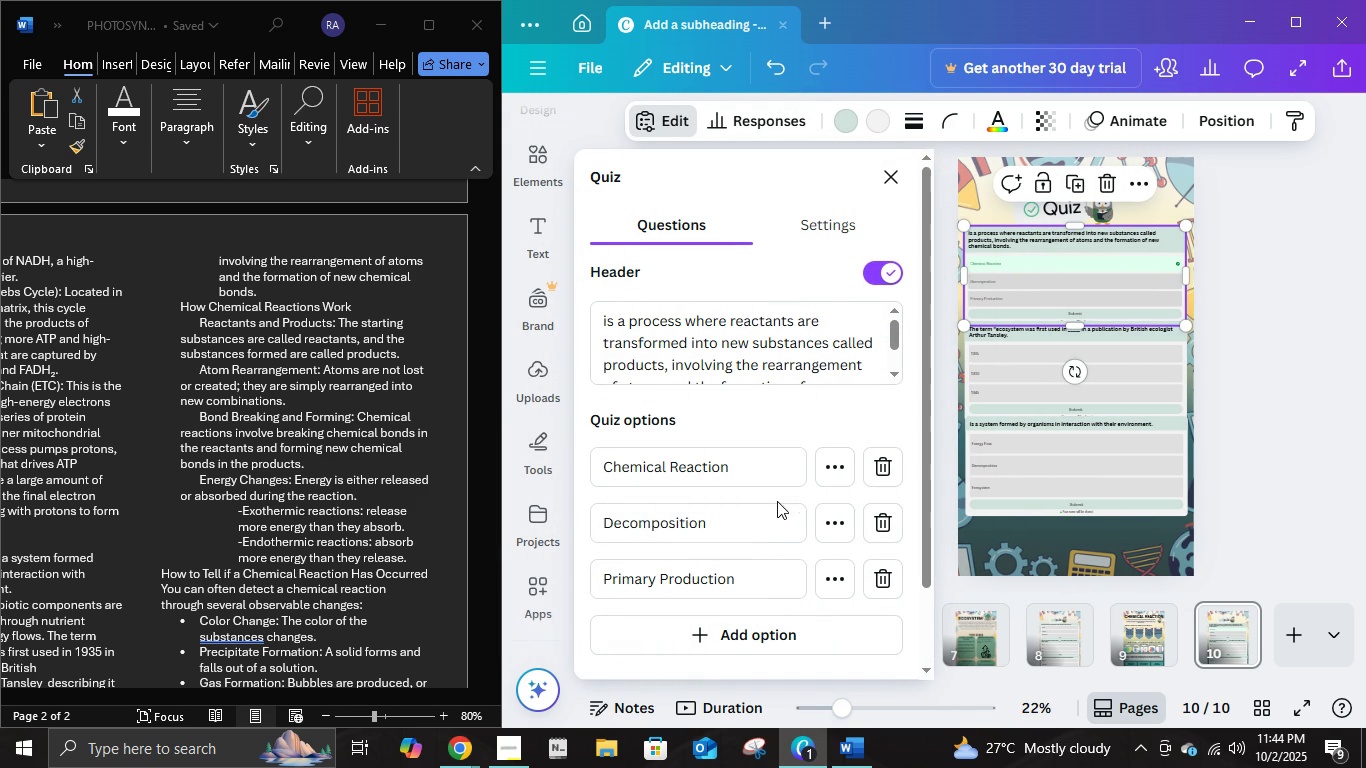 
left_click([777, 520])
 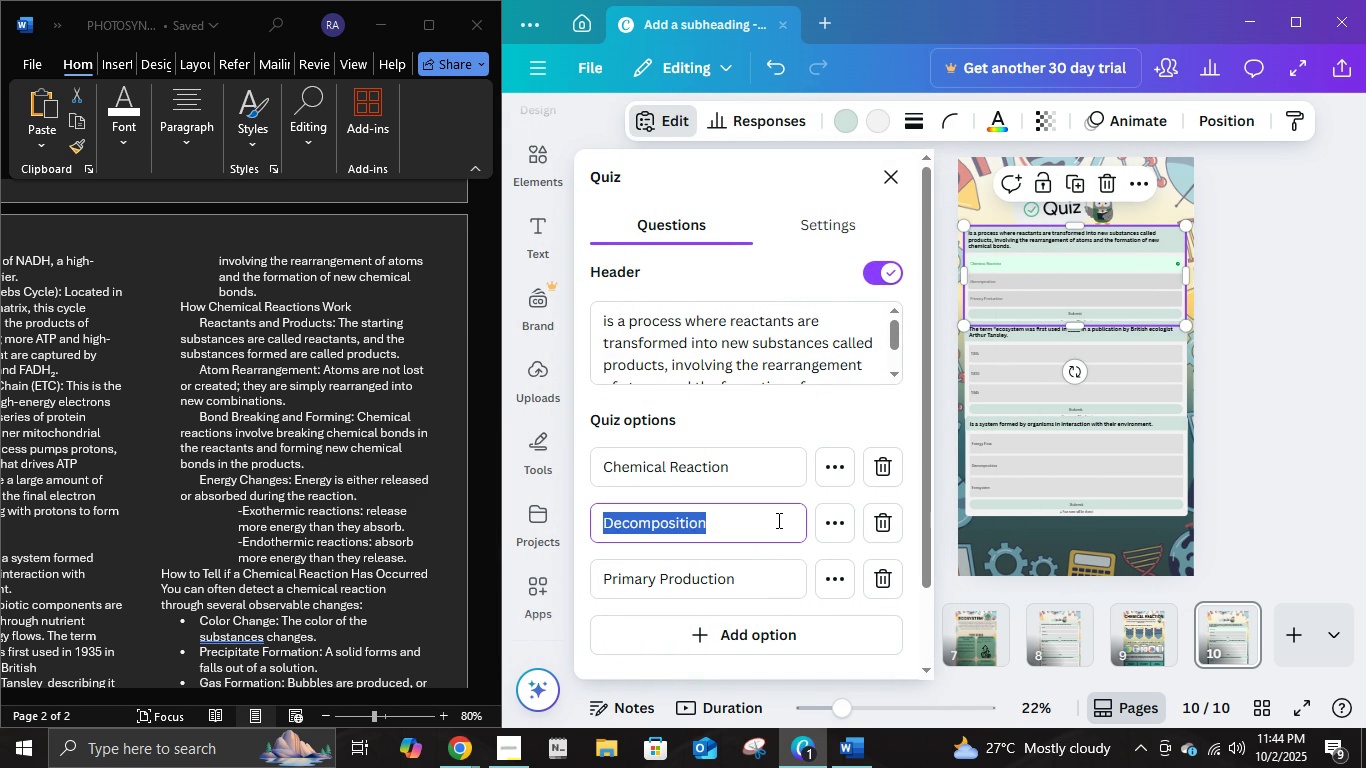 
key(Control+ControlLeft)
 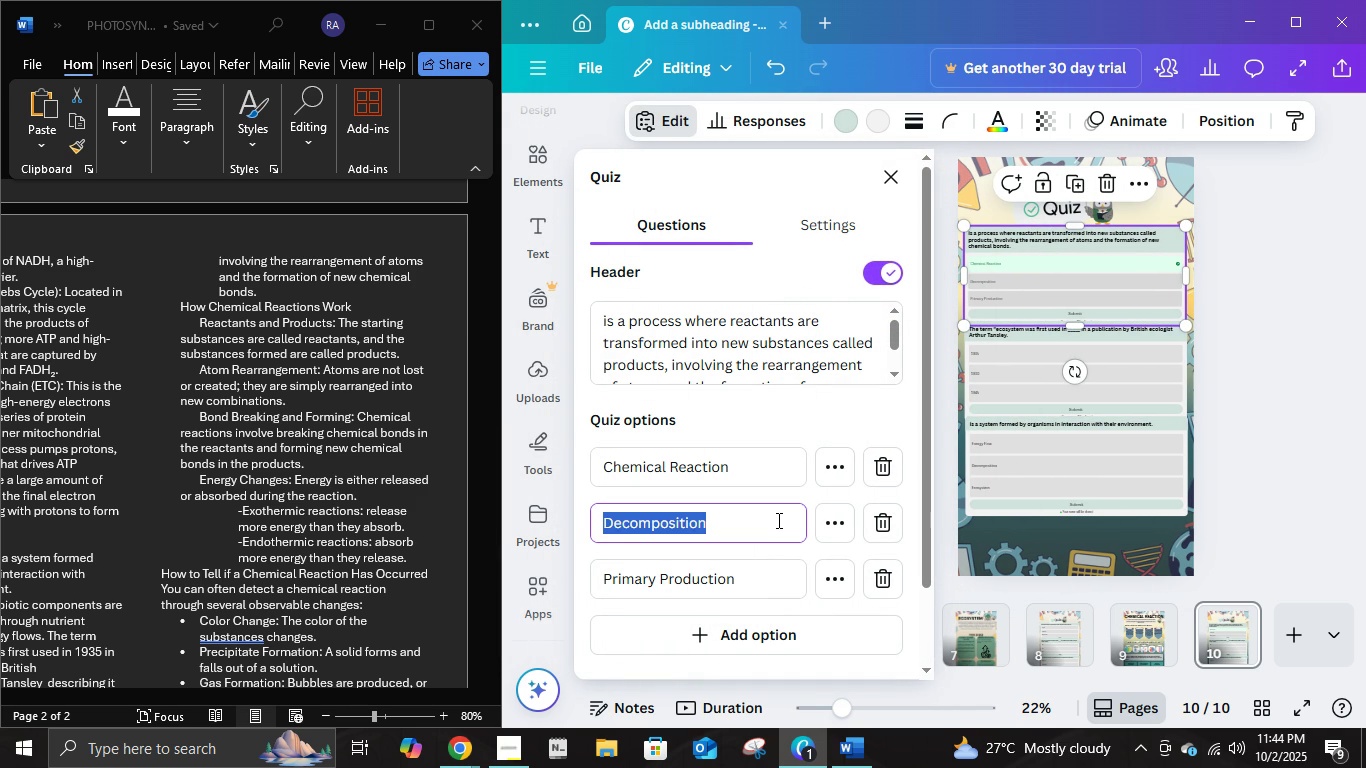 
key(Control+A)